 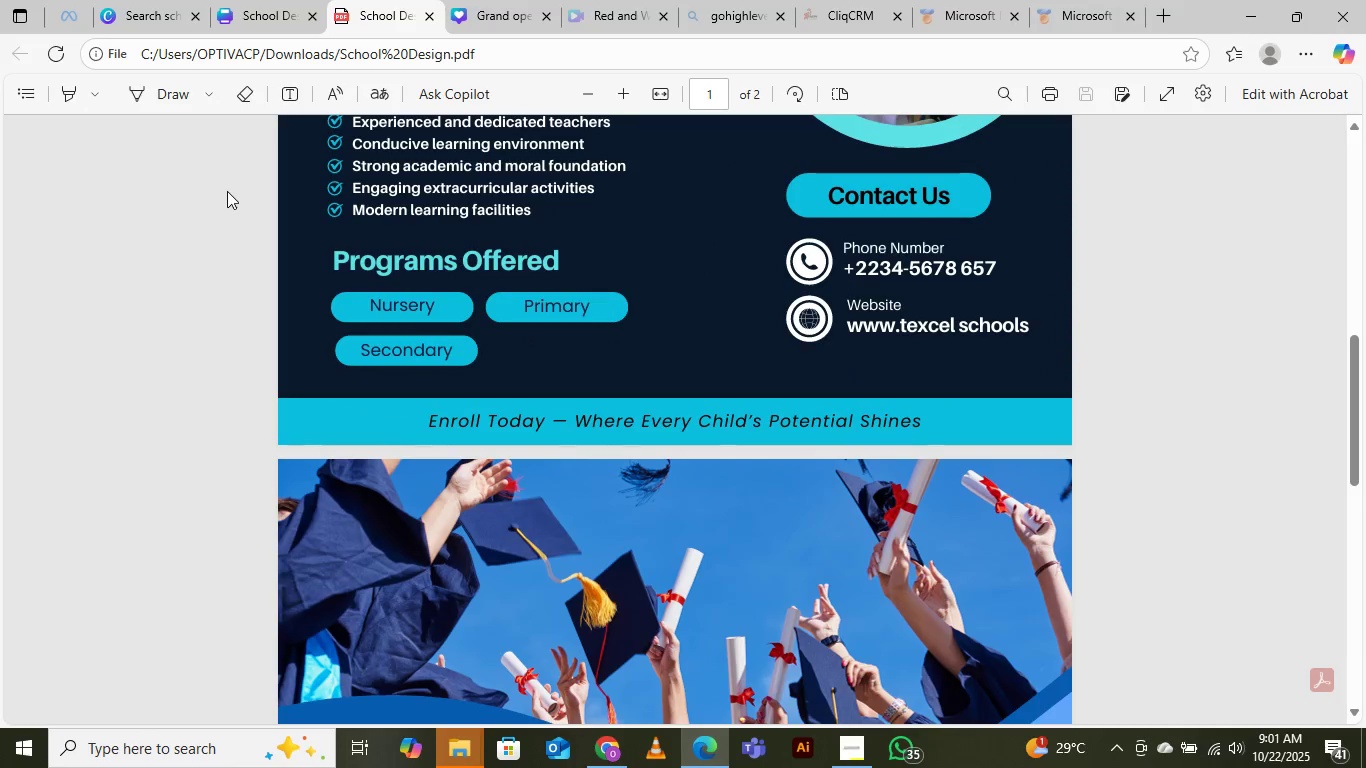 
left_click([250, 10])
 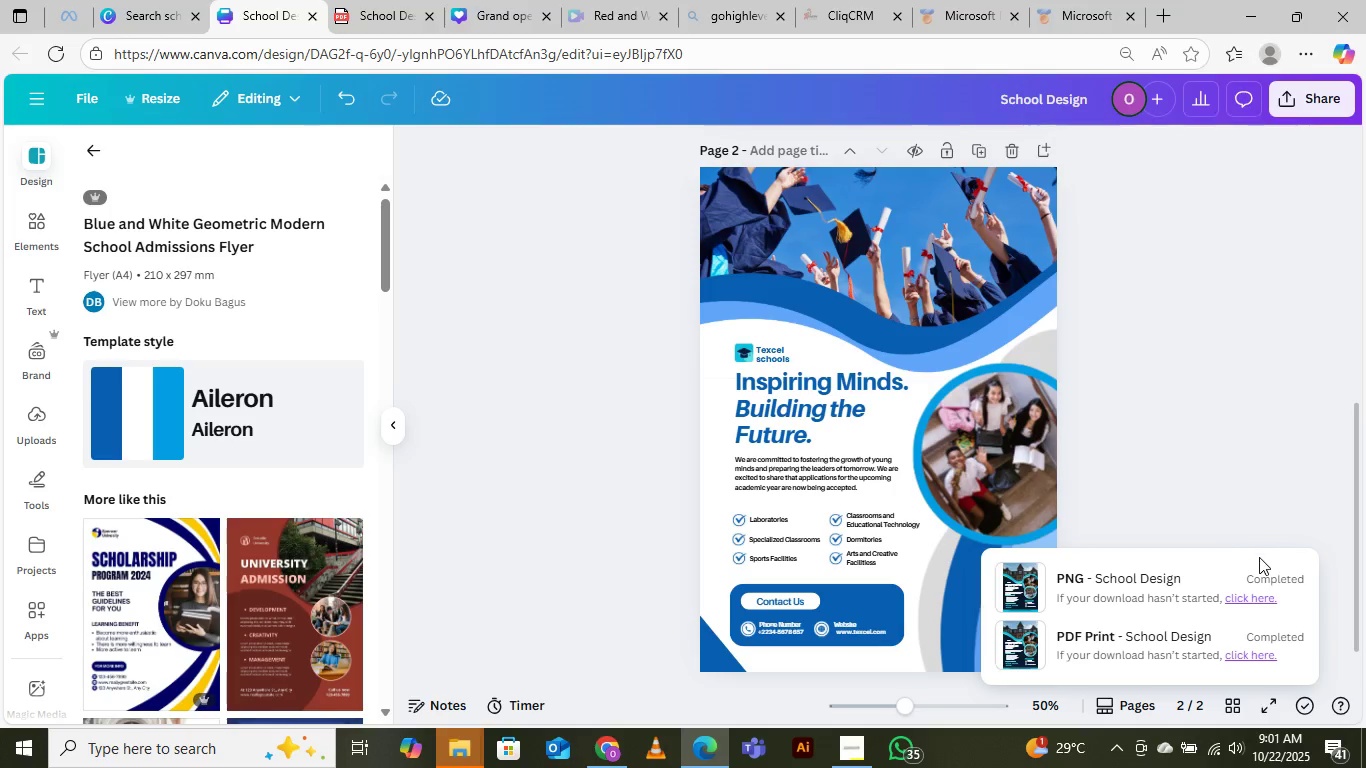 
left_click([1245, 520])
 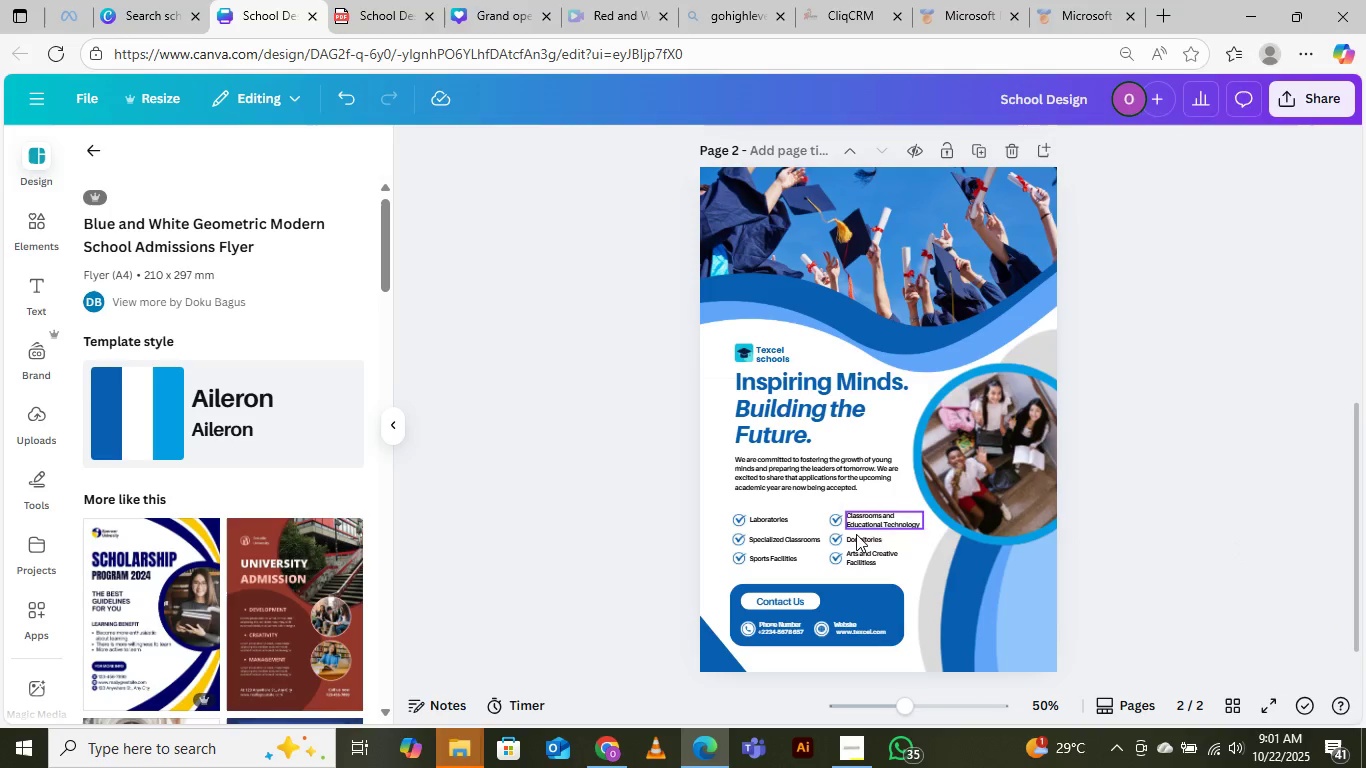 
scroll: coordinate [918, 445], scroll_direction: up, amount: 13.0
 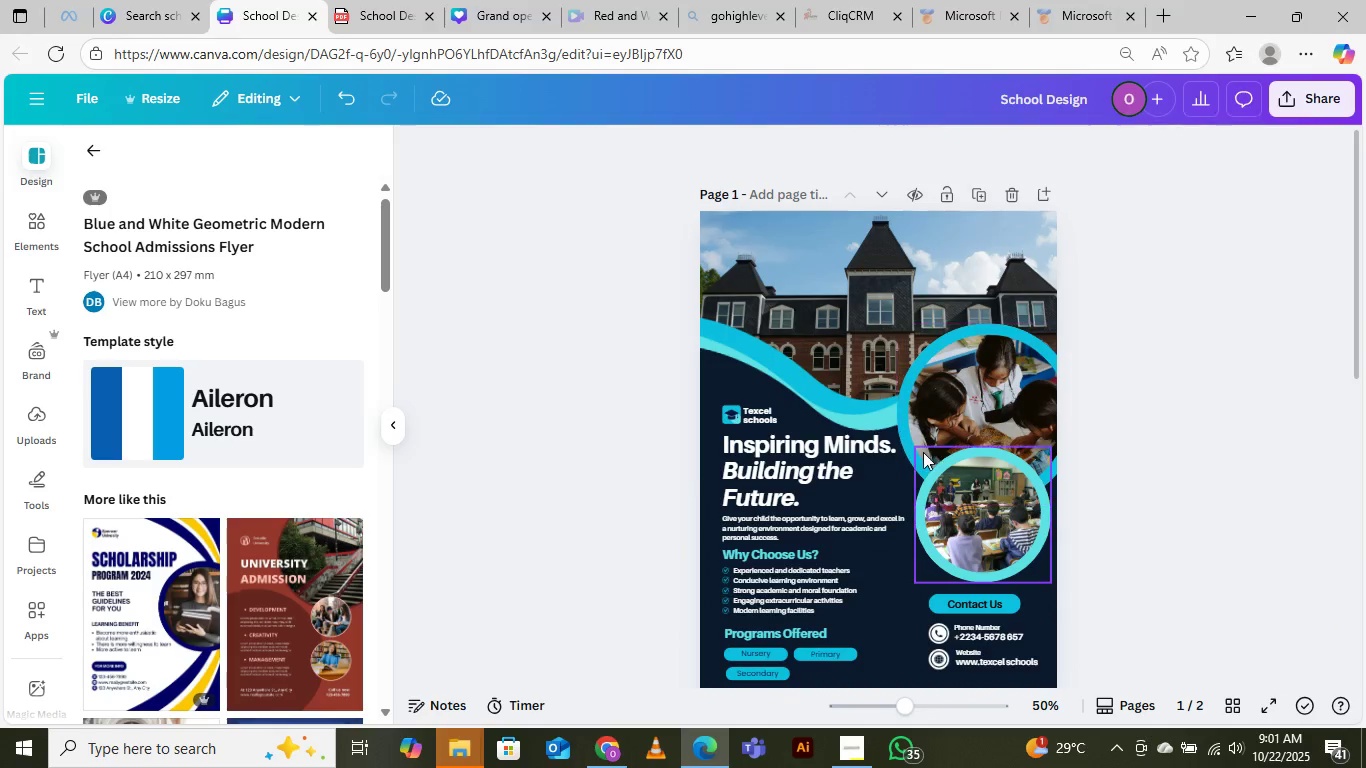 
scroll: coordinate [918, 449], scroll_direction: down, amount: 5.0
 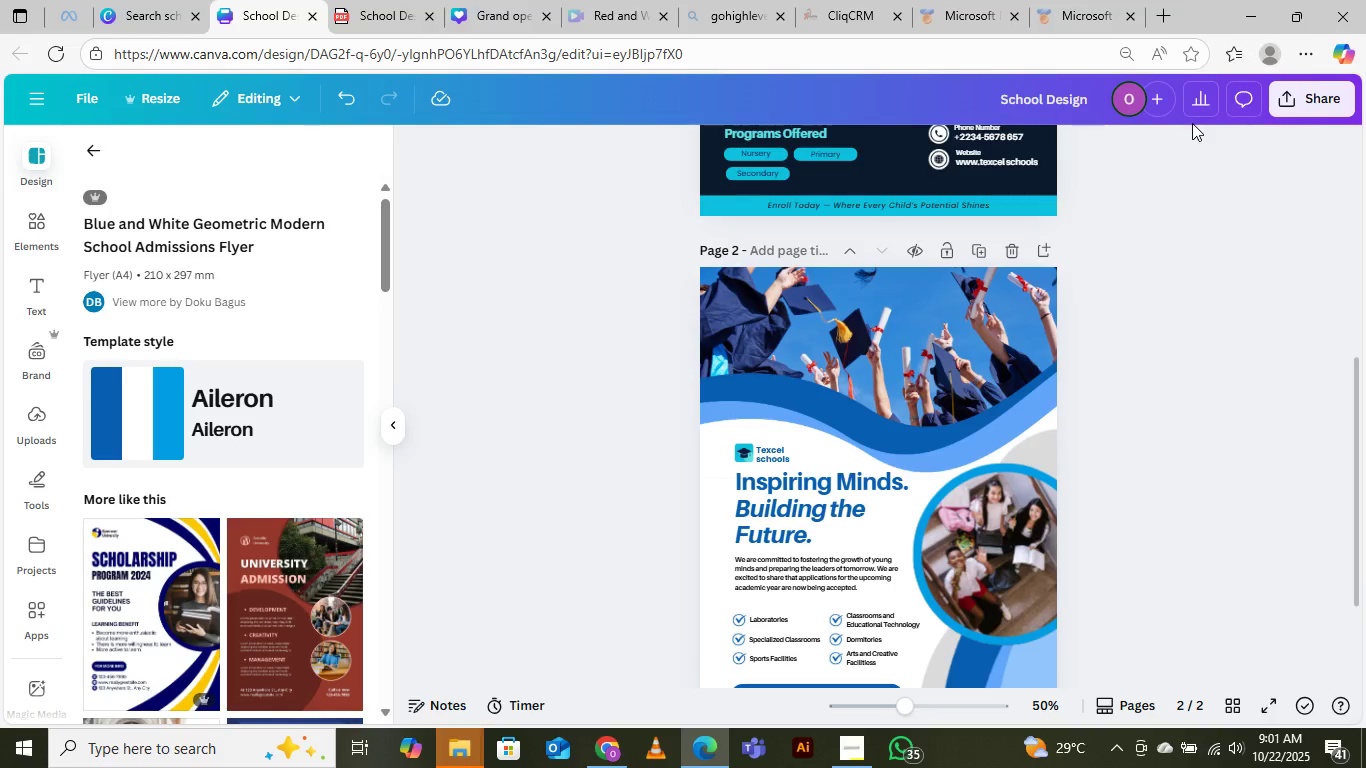 
wait(30.91)
 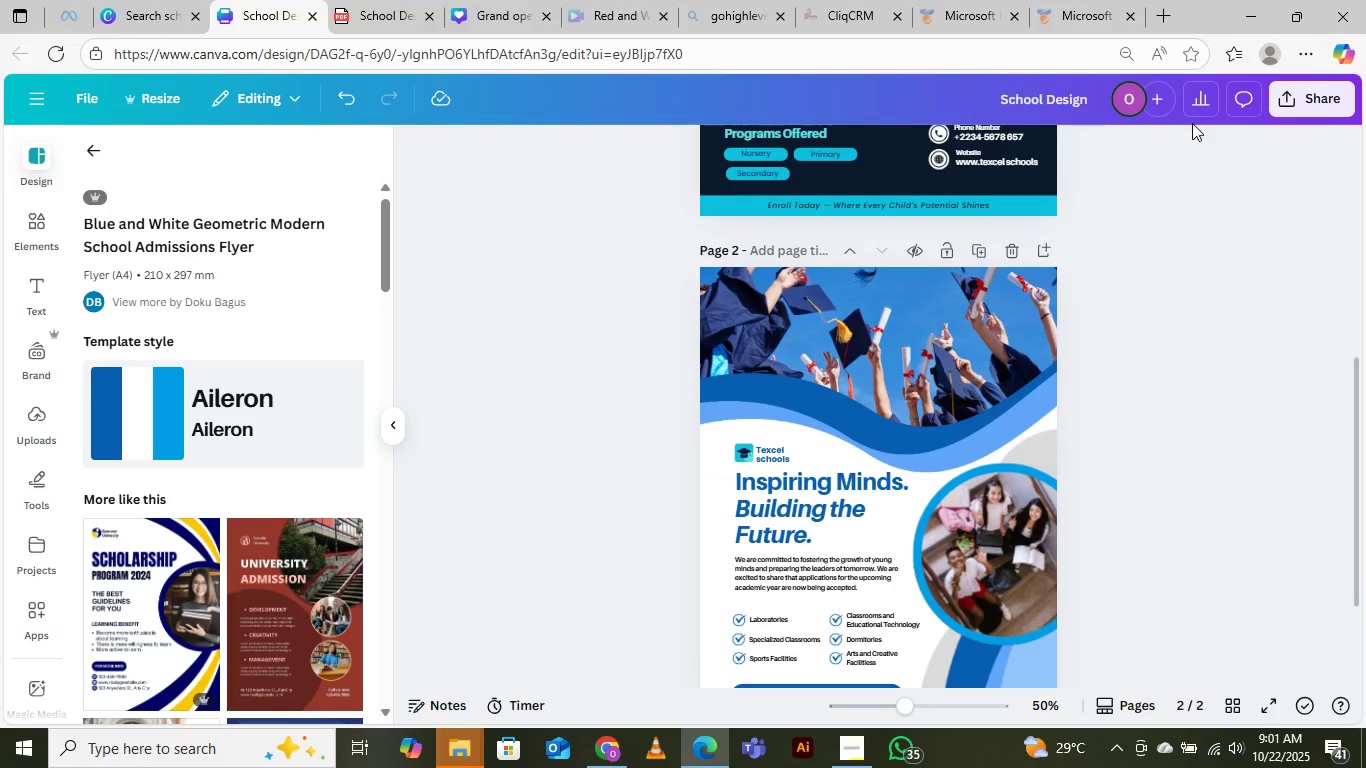 
left_click([877, 305])
 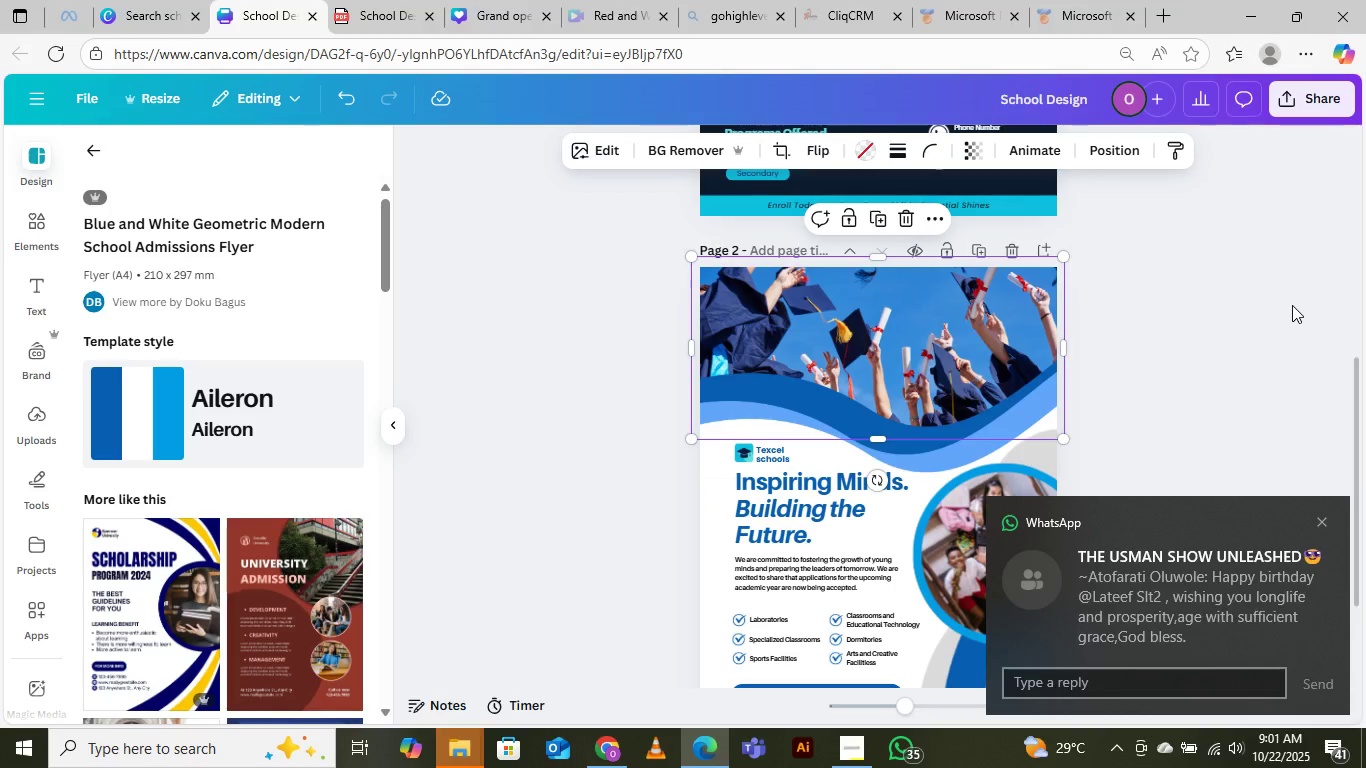 
left_click([1292, 305])
 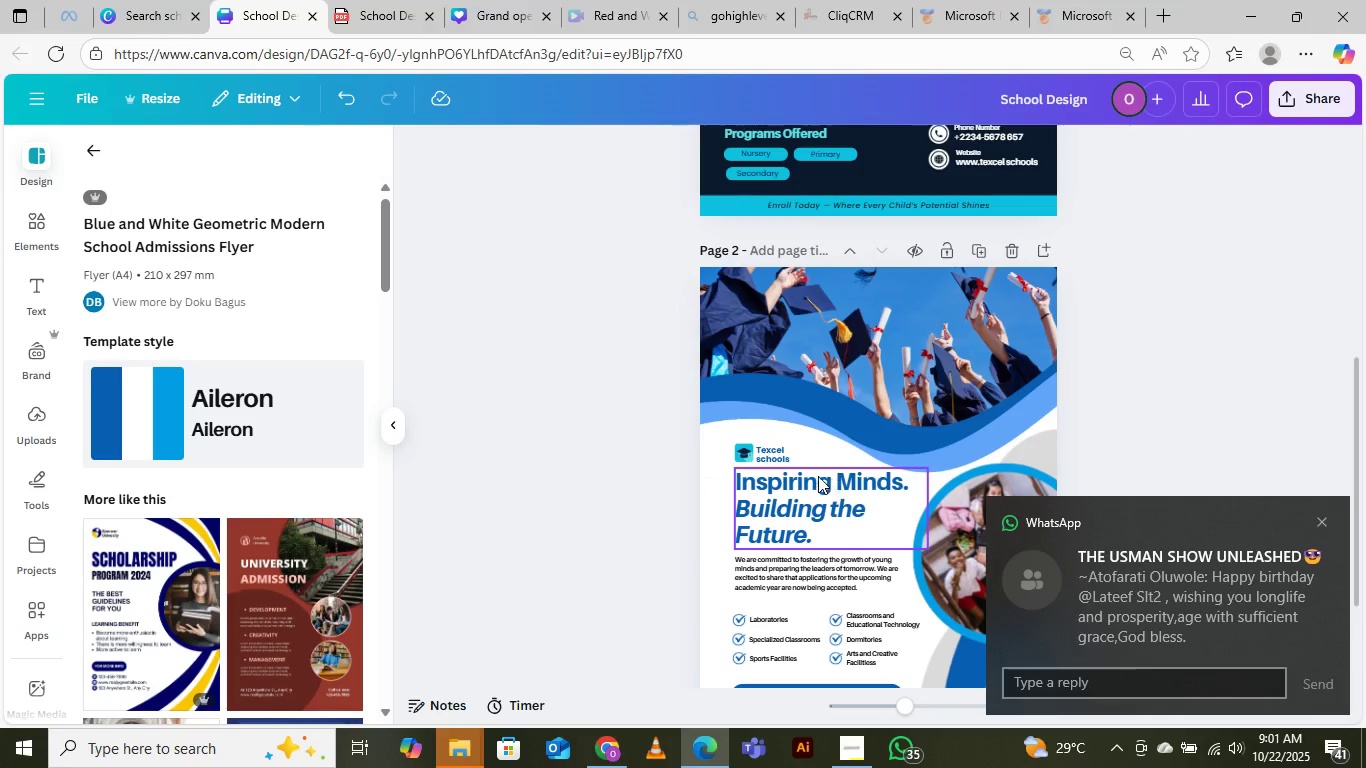 
scroll: coordinate [879, 430], scroll_direction: up, amount: 10.0
 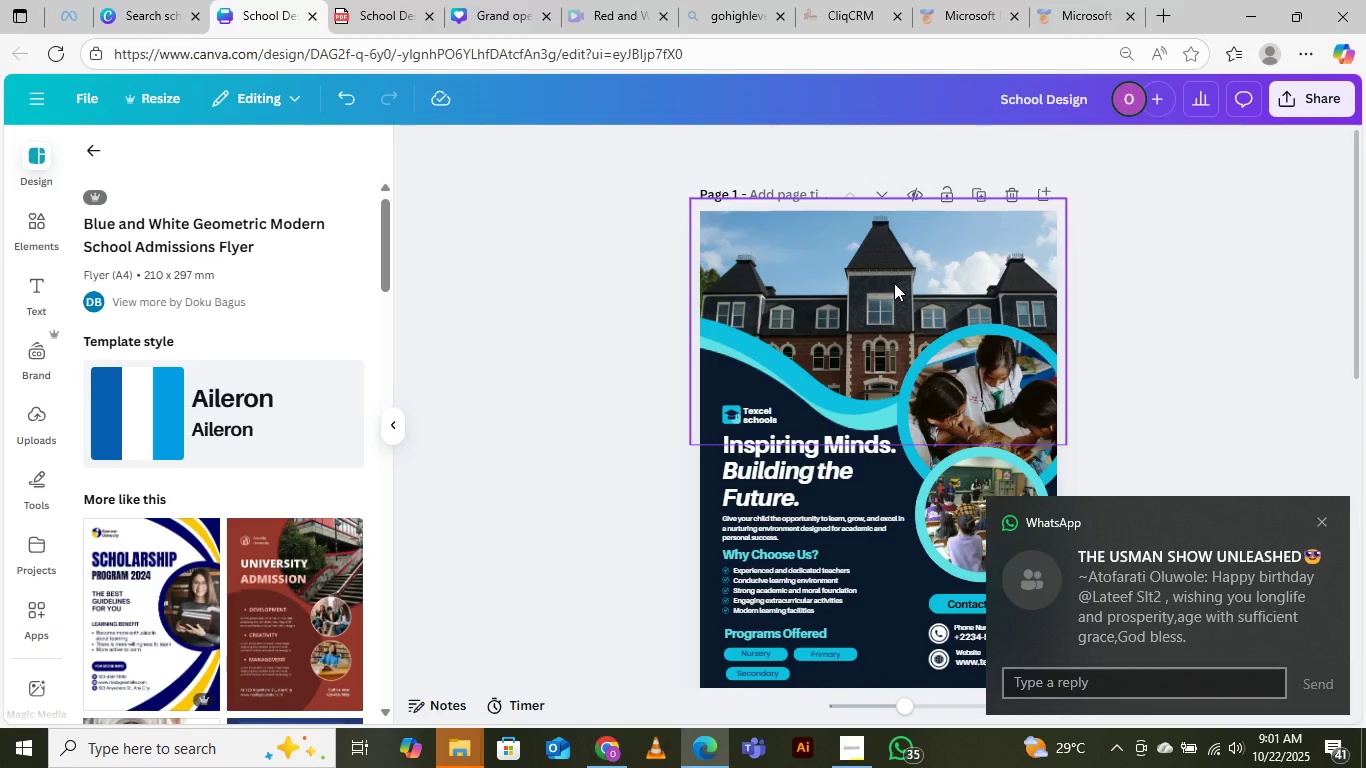 
left_click([894, 283])
 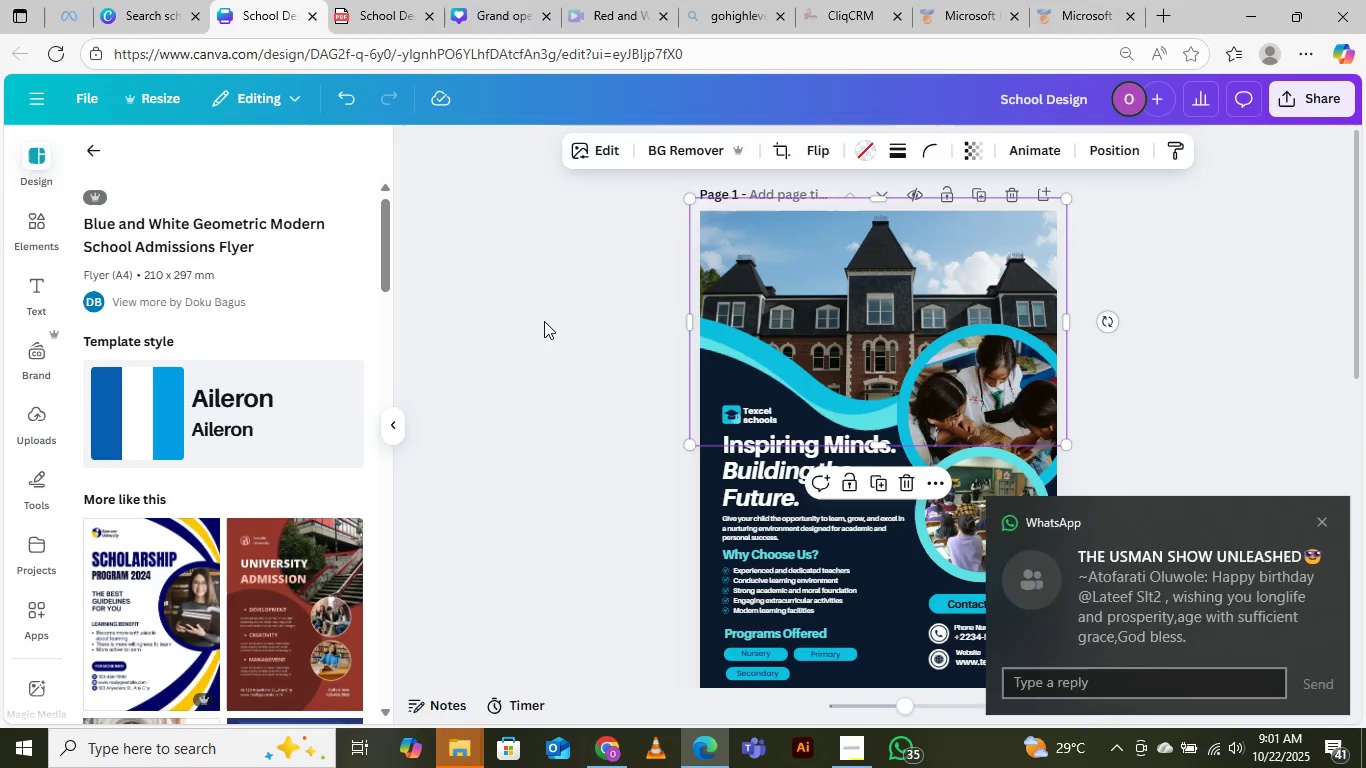 
left_click([544, 321])
 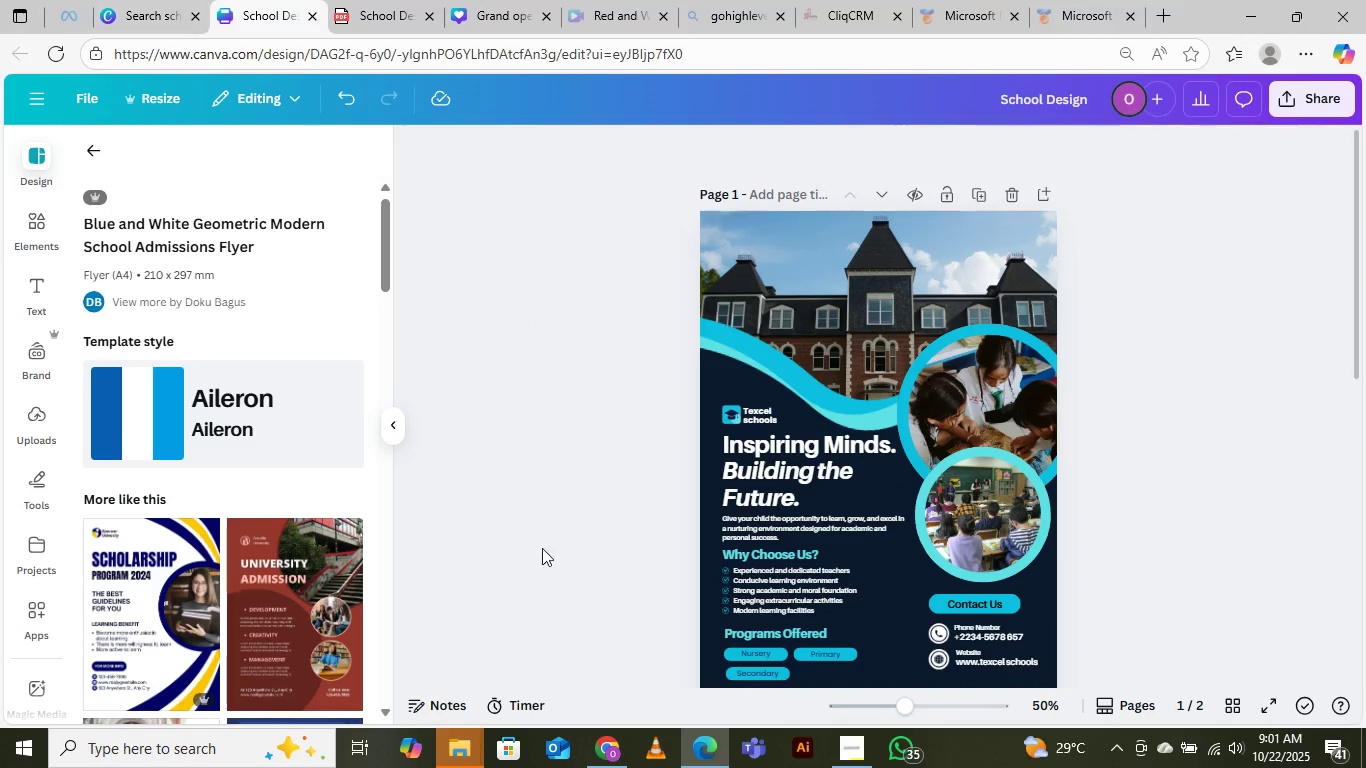 
left_click([862, 749])